 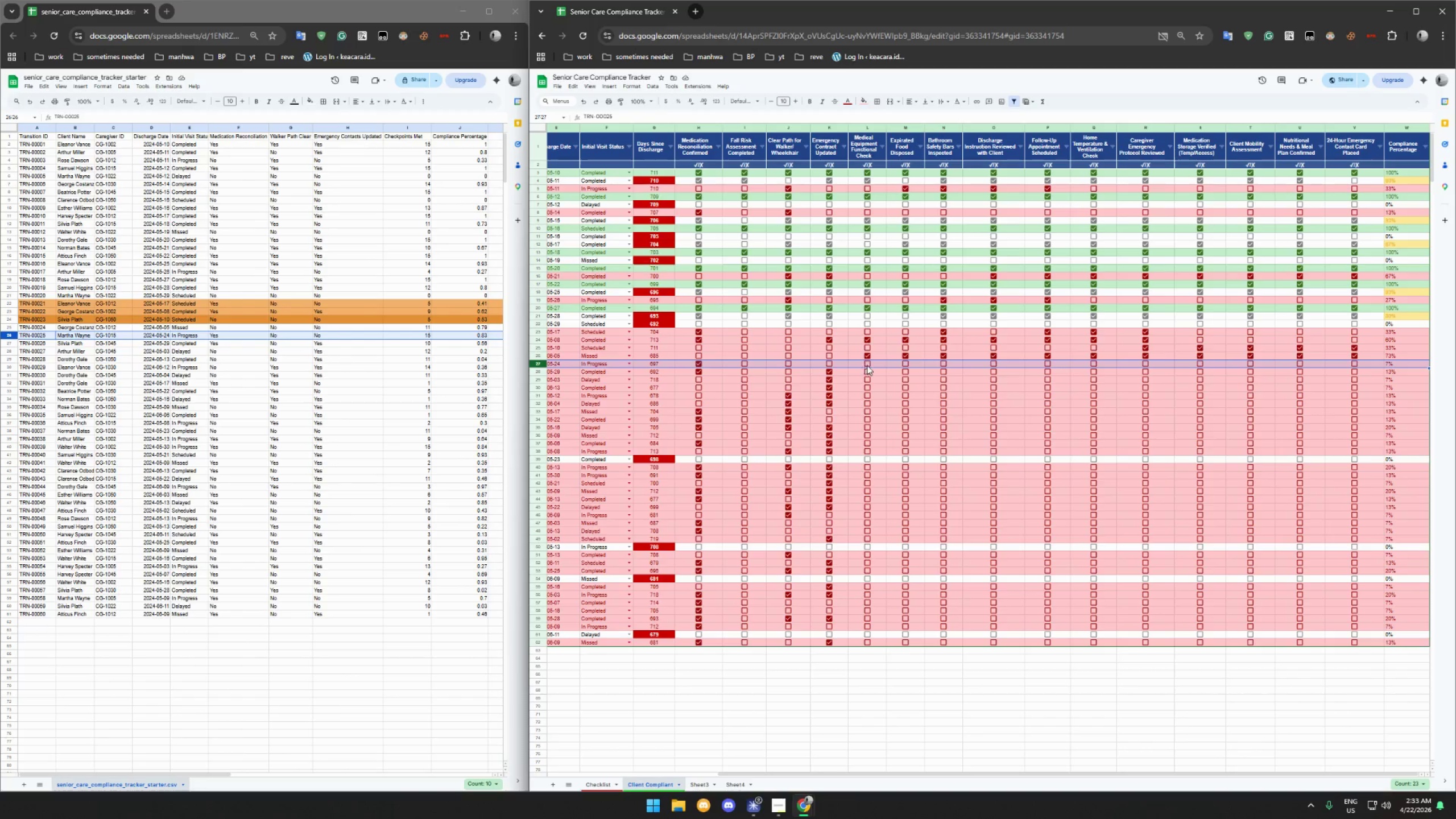 
left_click([867, 366])
 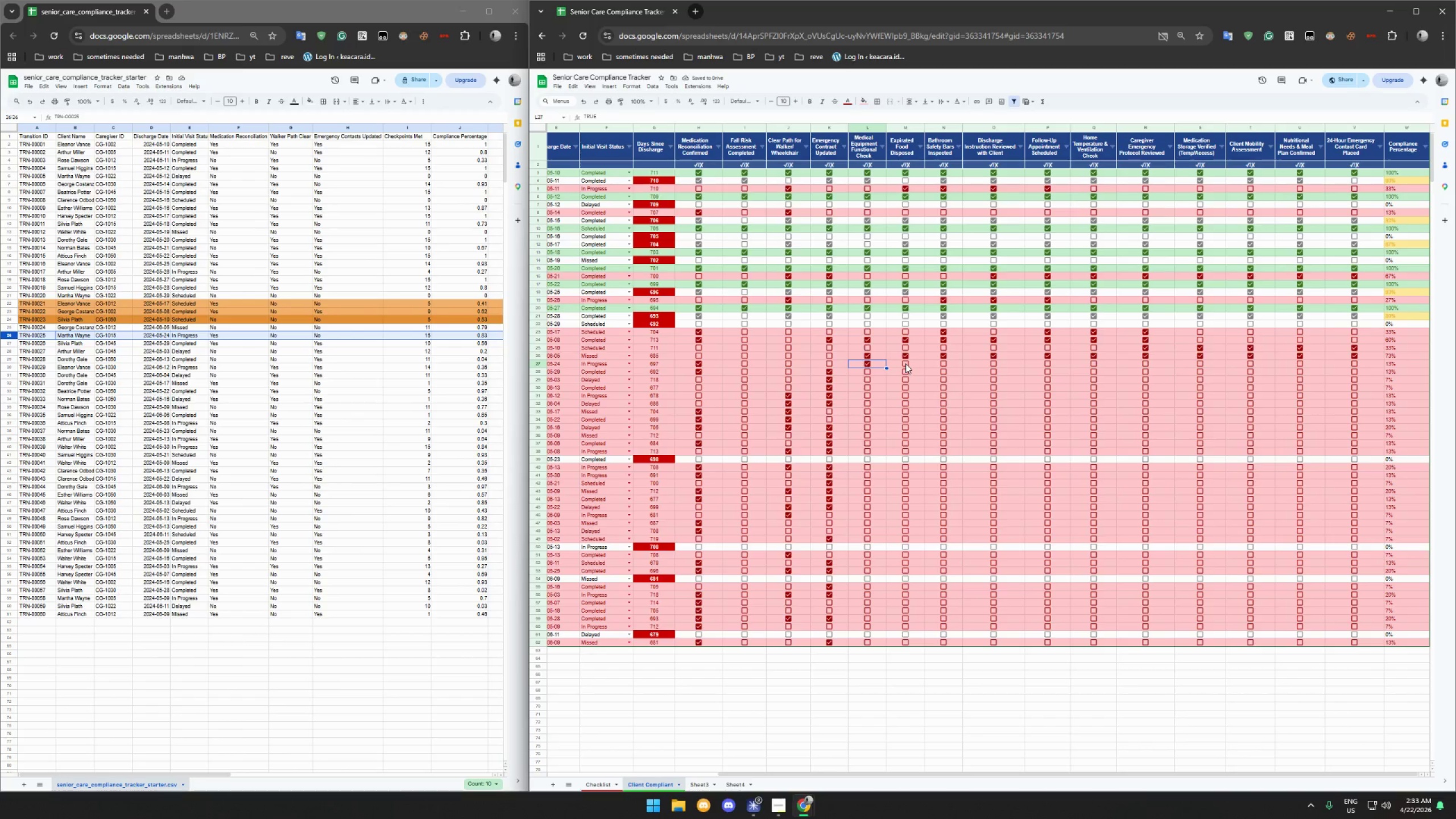 
left_click([905, 363])
 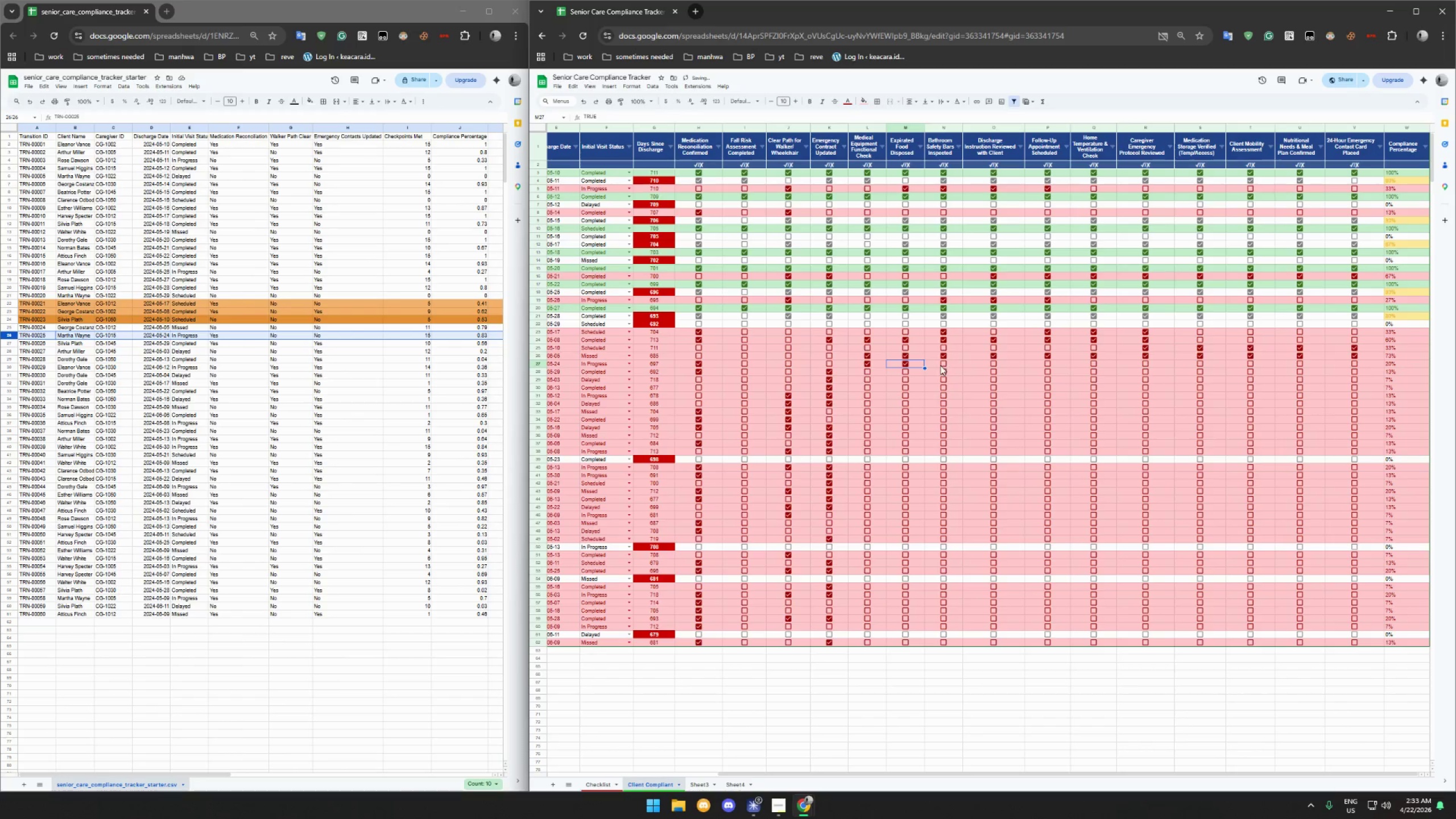 
left_click([942, 365])
 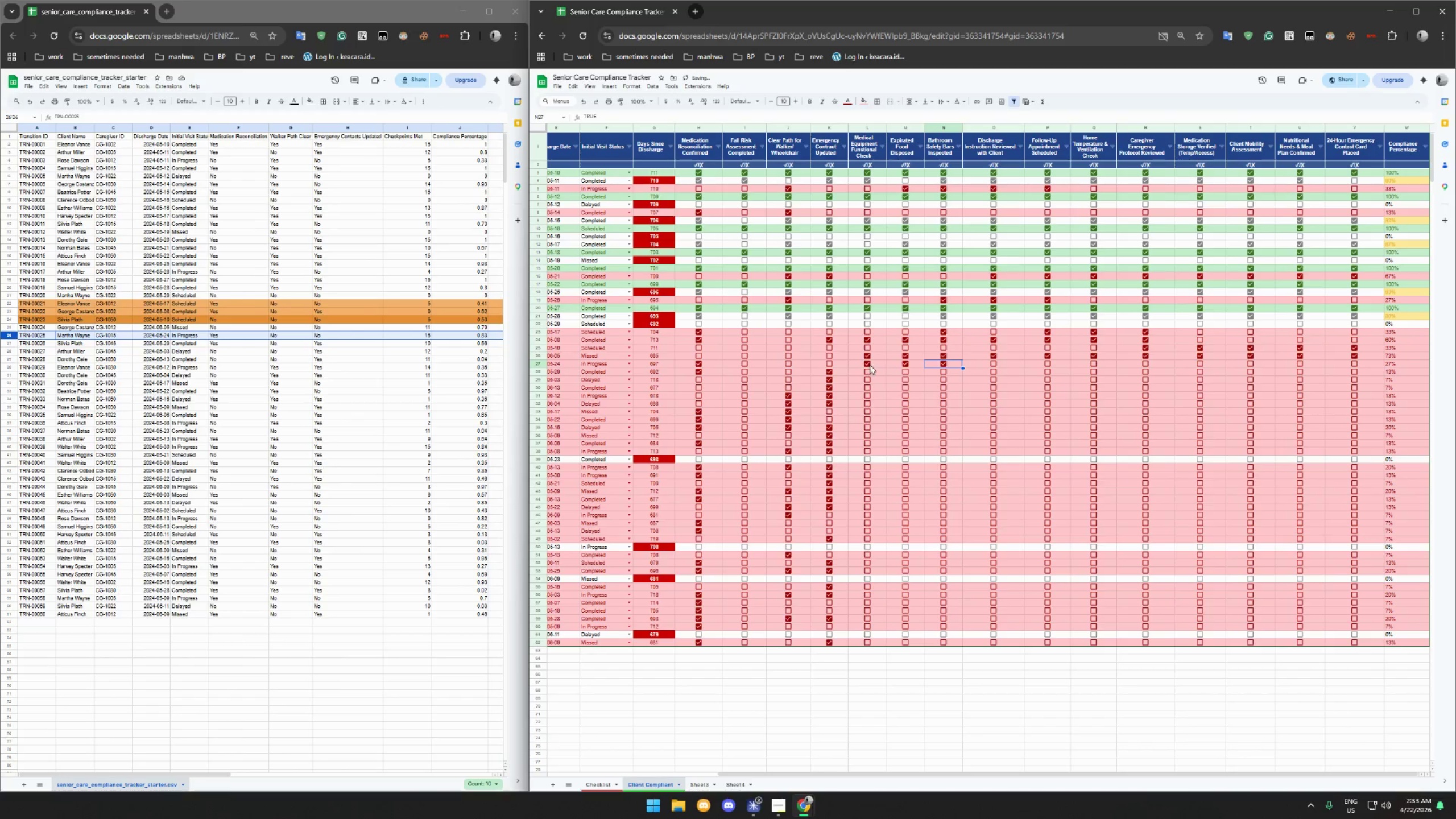 
left_click([867, 363])
 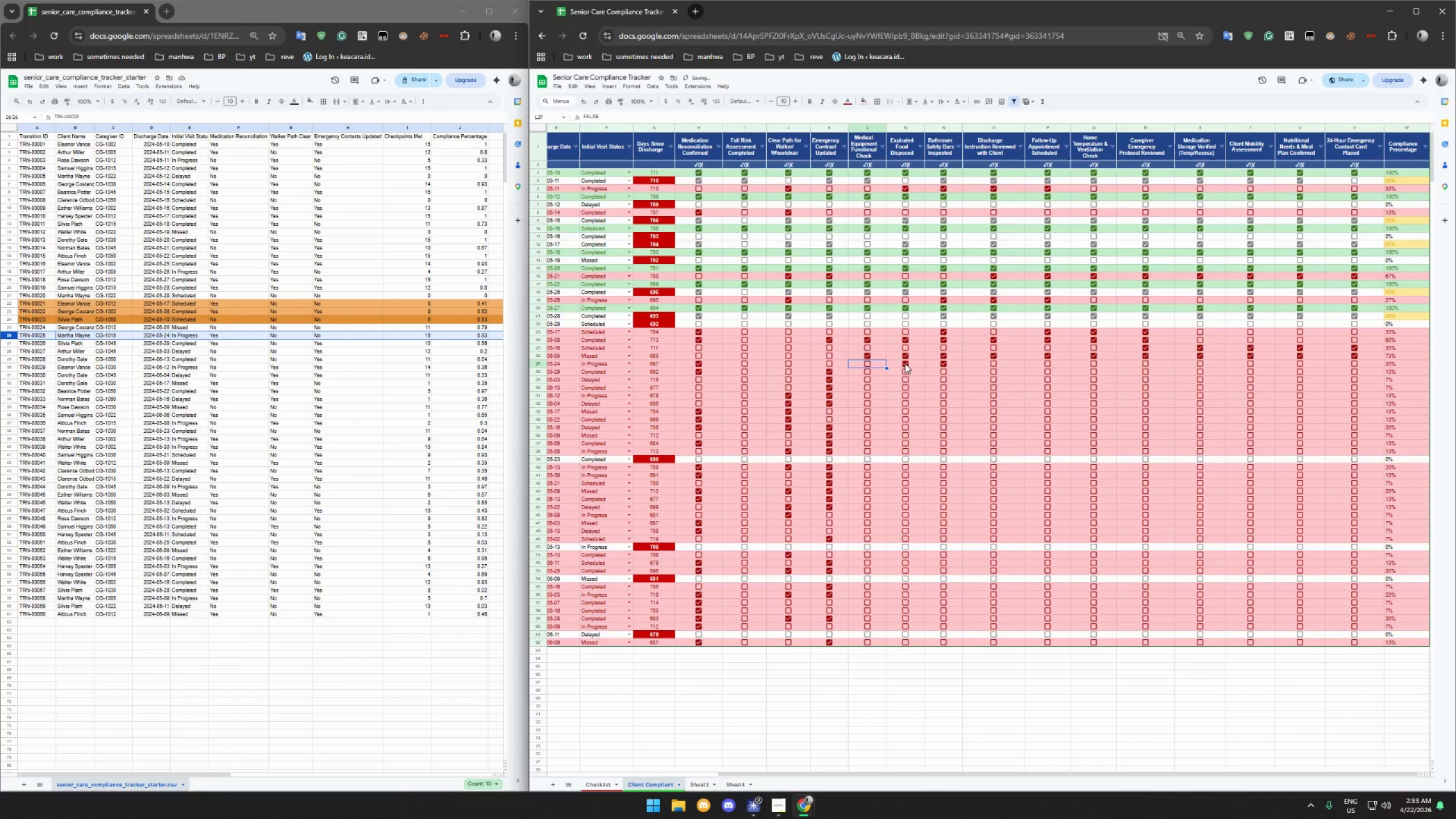 
left_click([905, 363])
 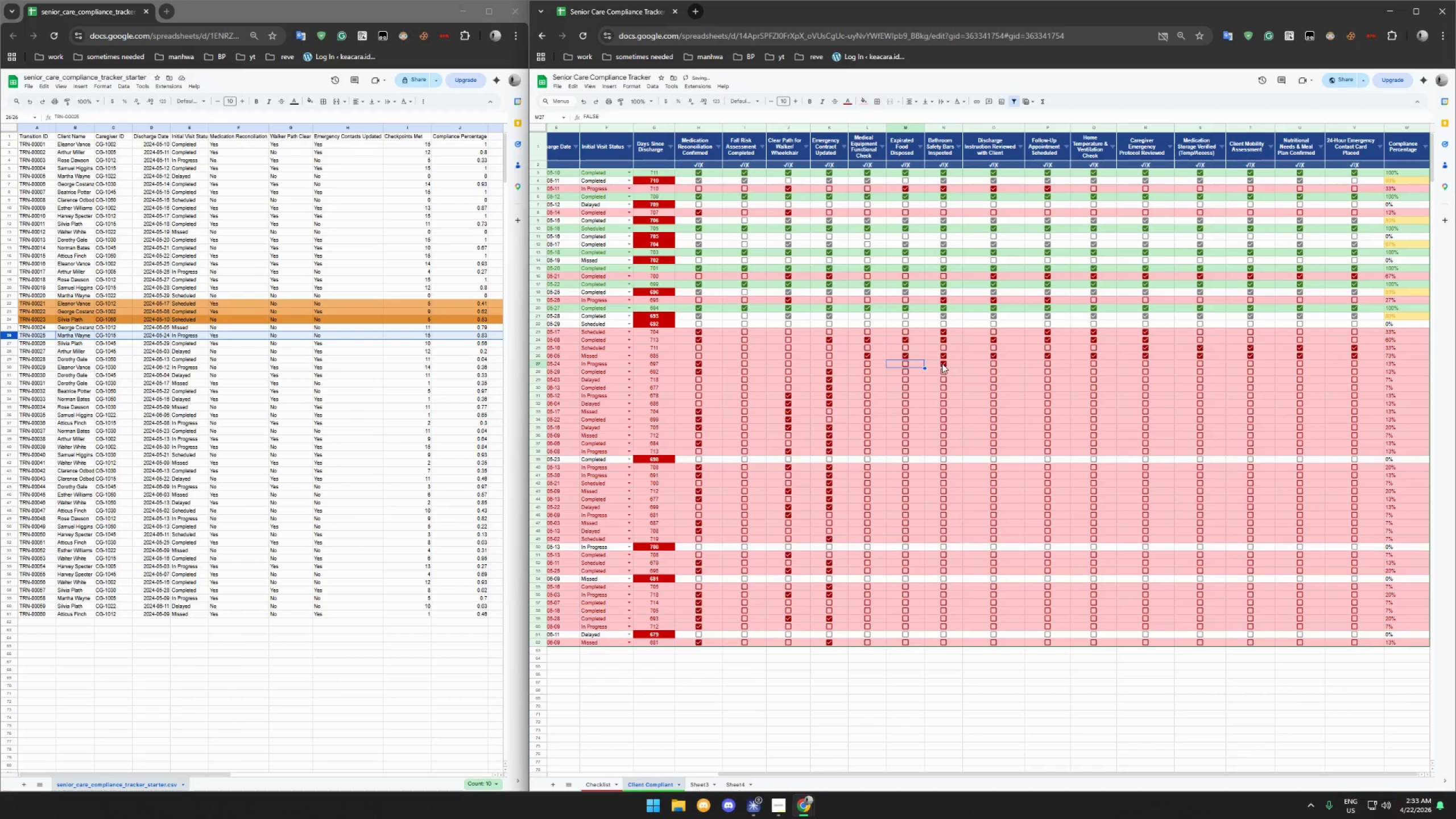 
left_click([942, 363])
 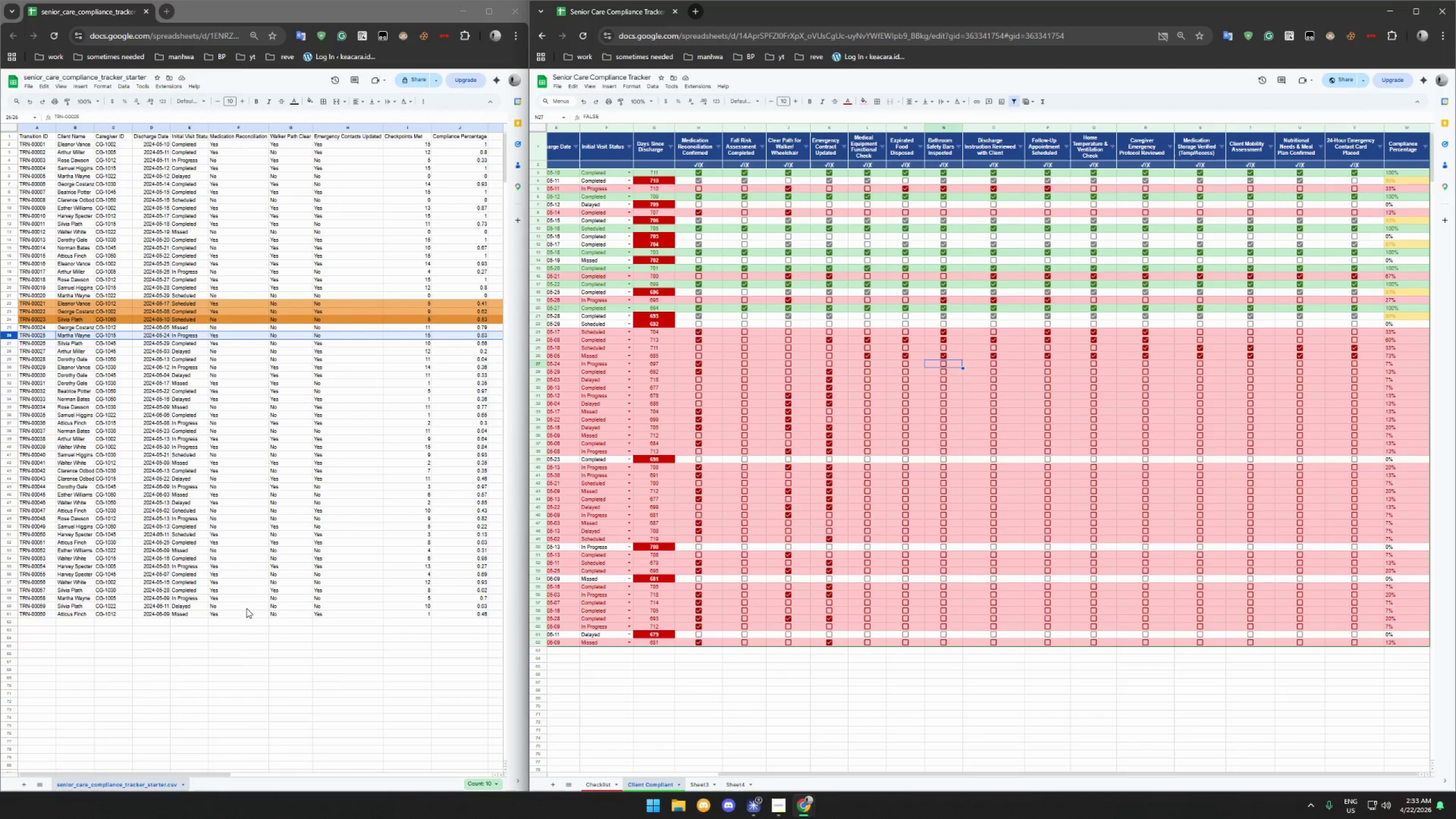 
wait(14.21)
 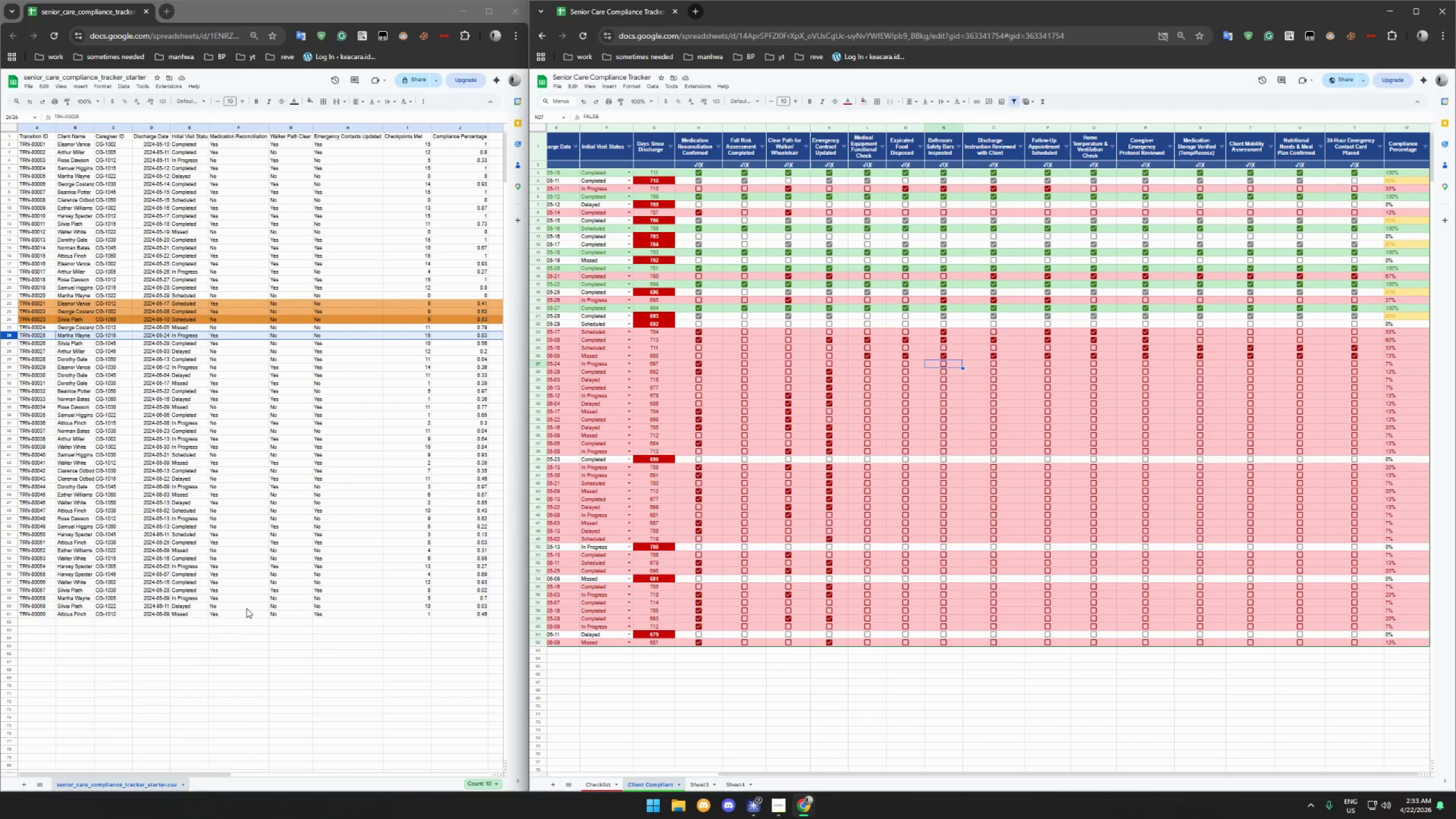 
scroll: coordinate [841, 544], scroll_direction: down, amount: 3.0
 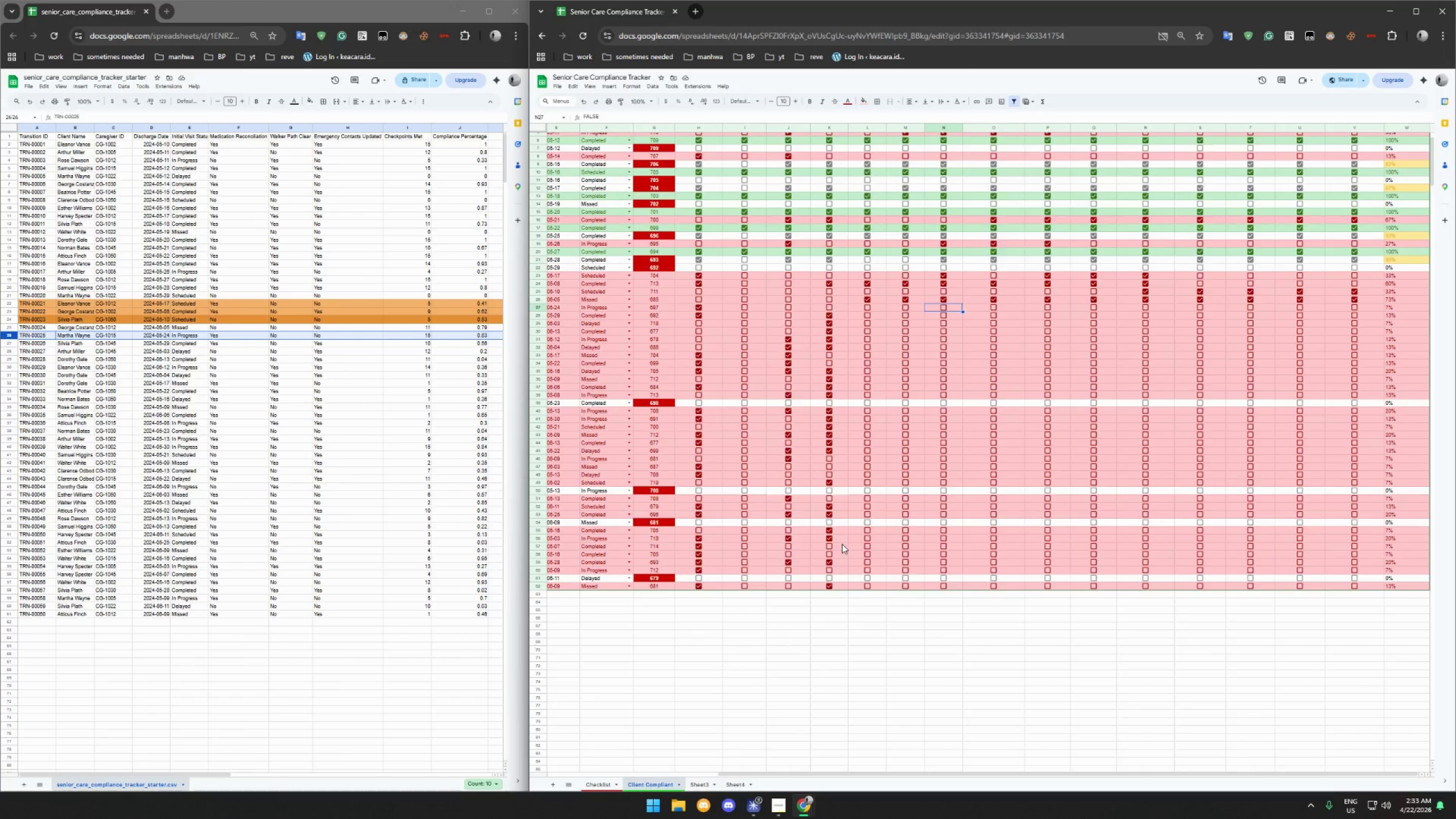 